 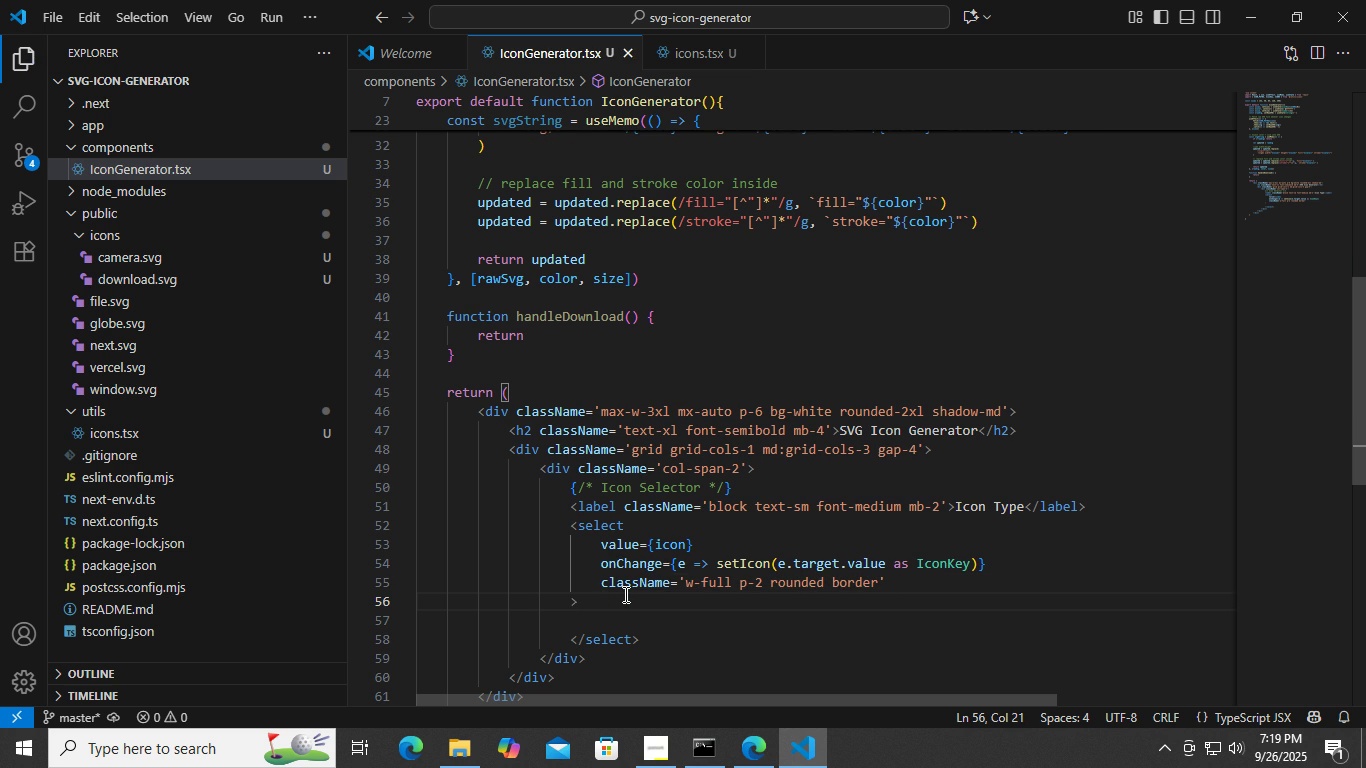 
key(ArrowUp)
 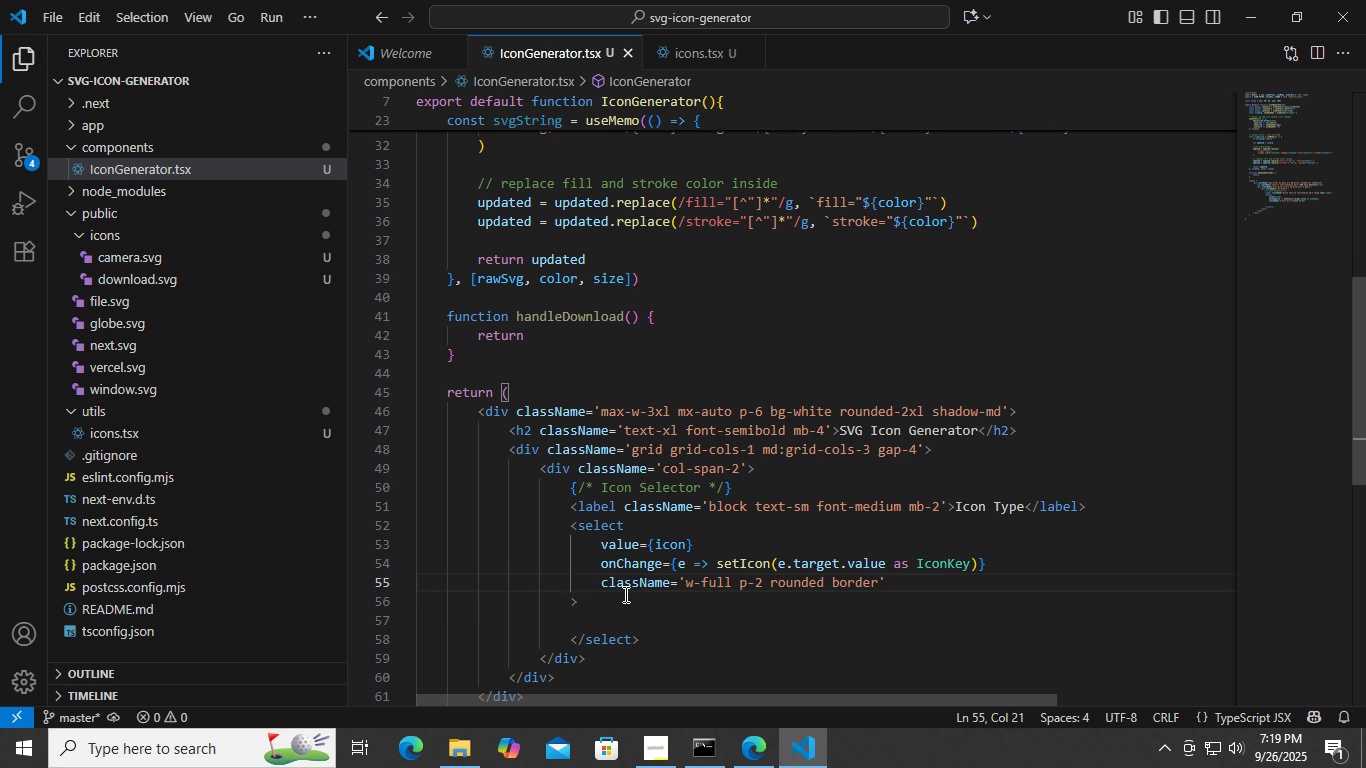 
key(ArrowDown)
 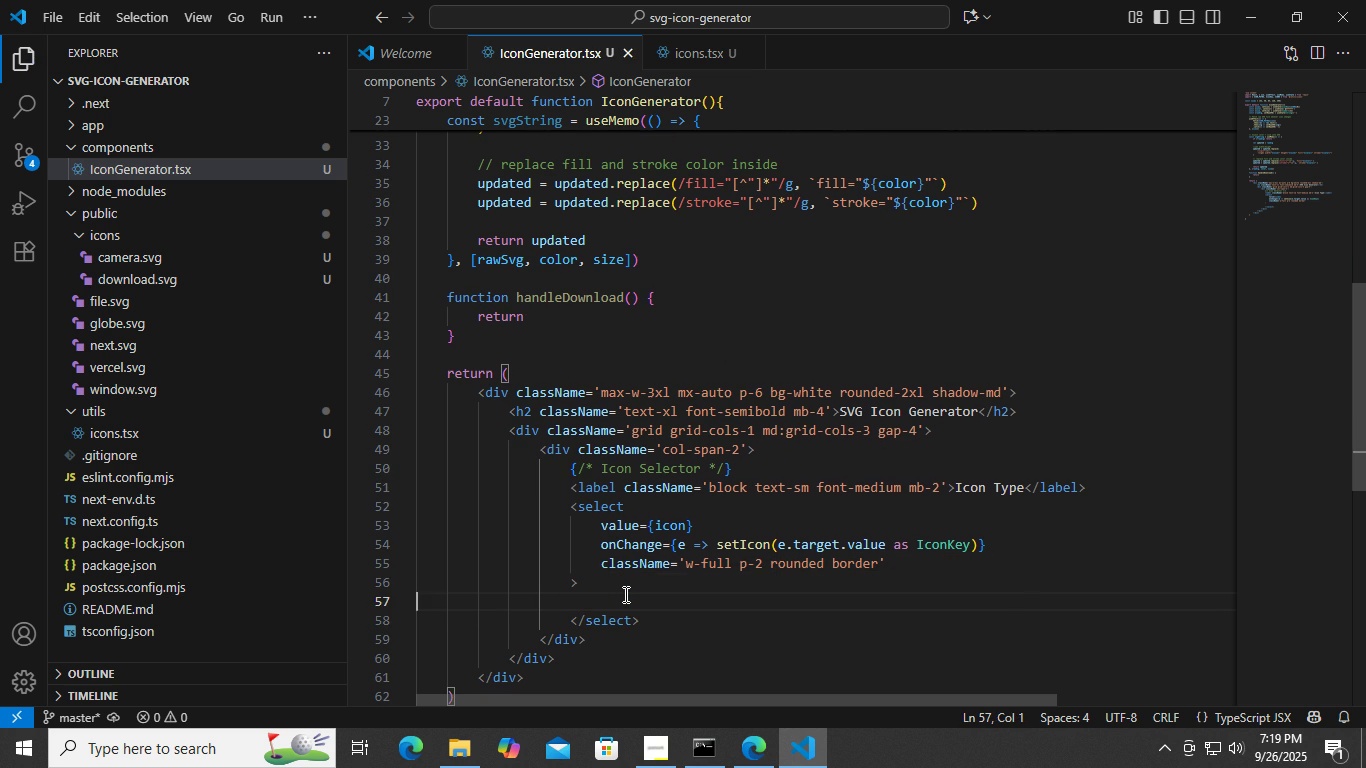 
key(ArrowDown)
 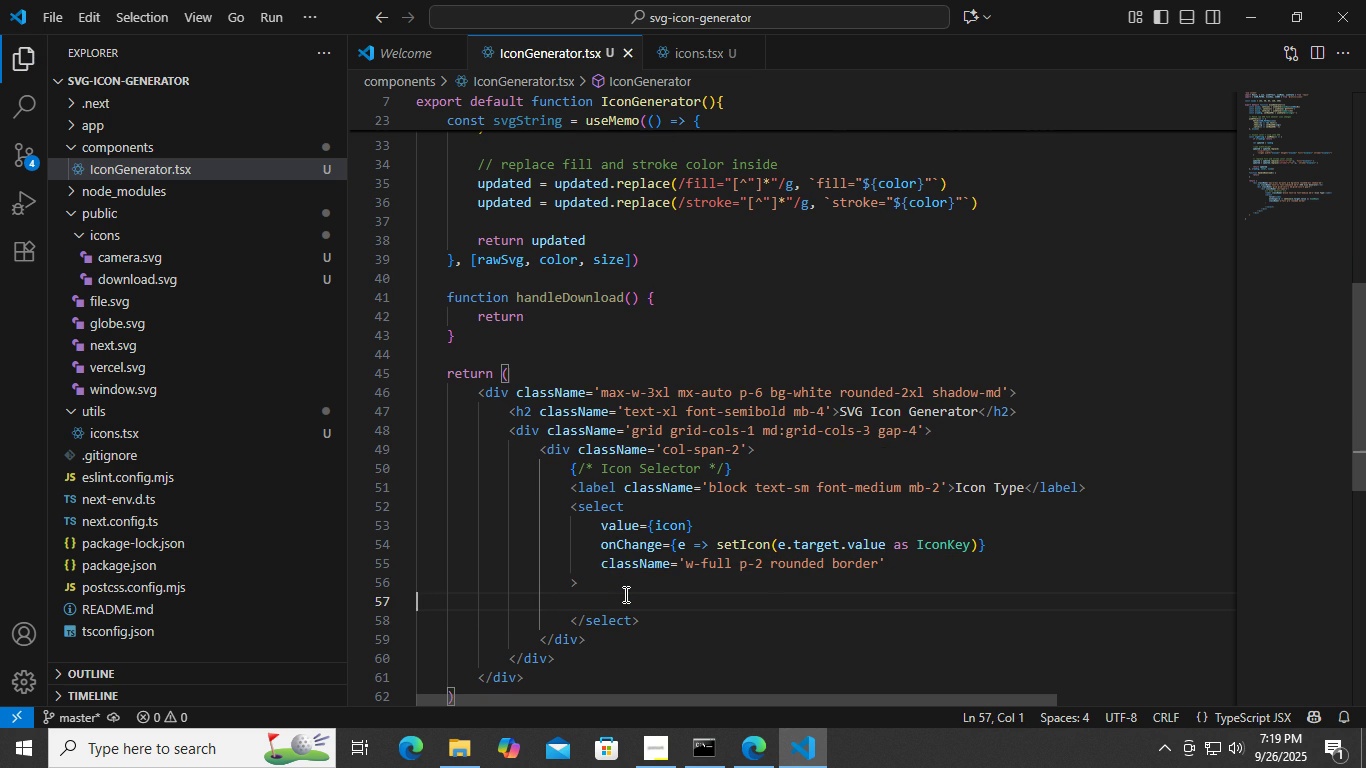 
key(Tab)